 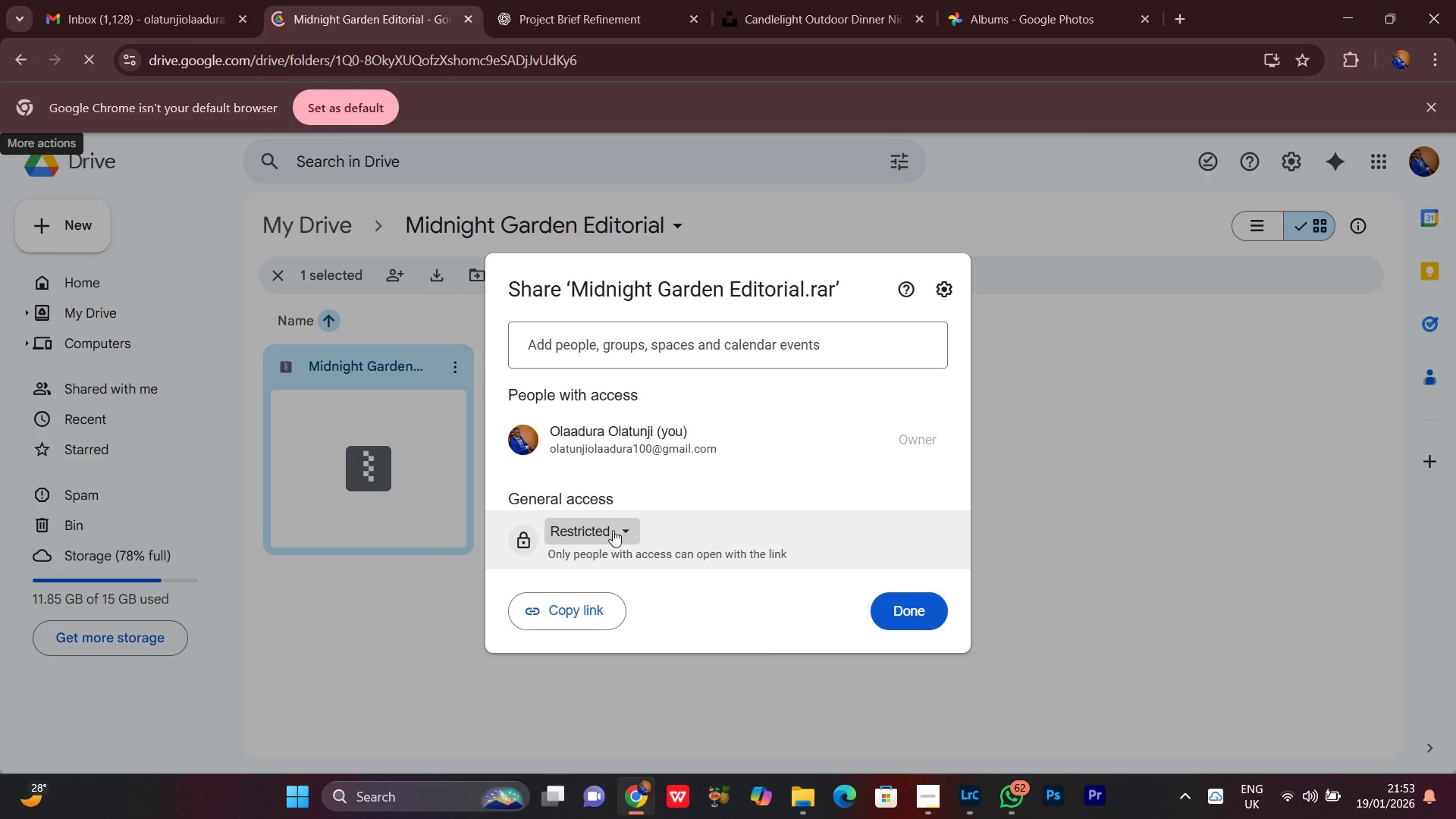 
left_click([613, 530])
 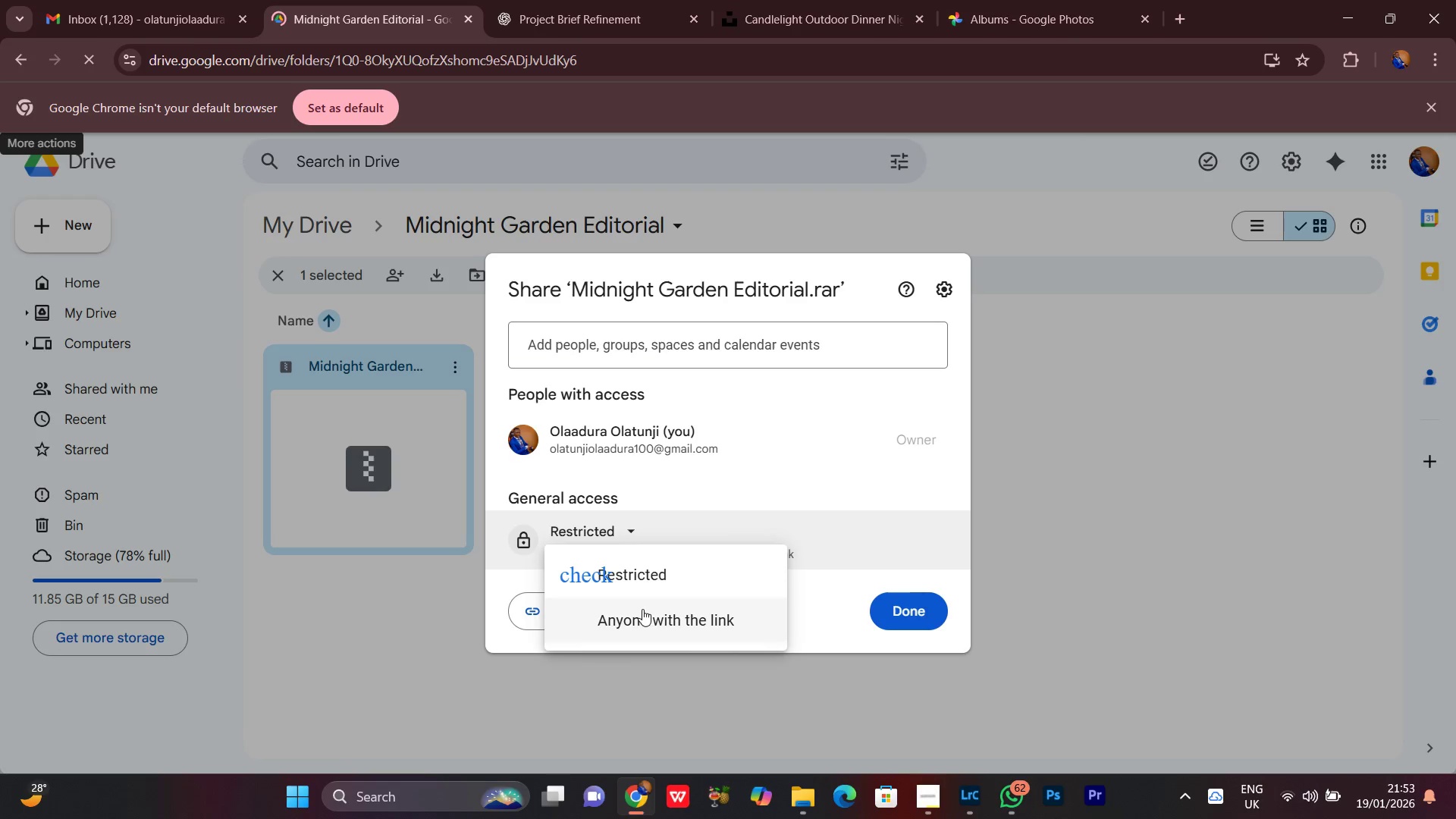 
left_click([642, 610])
 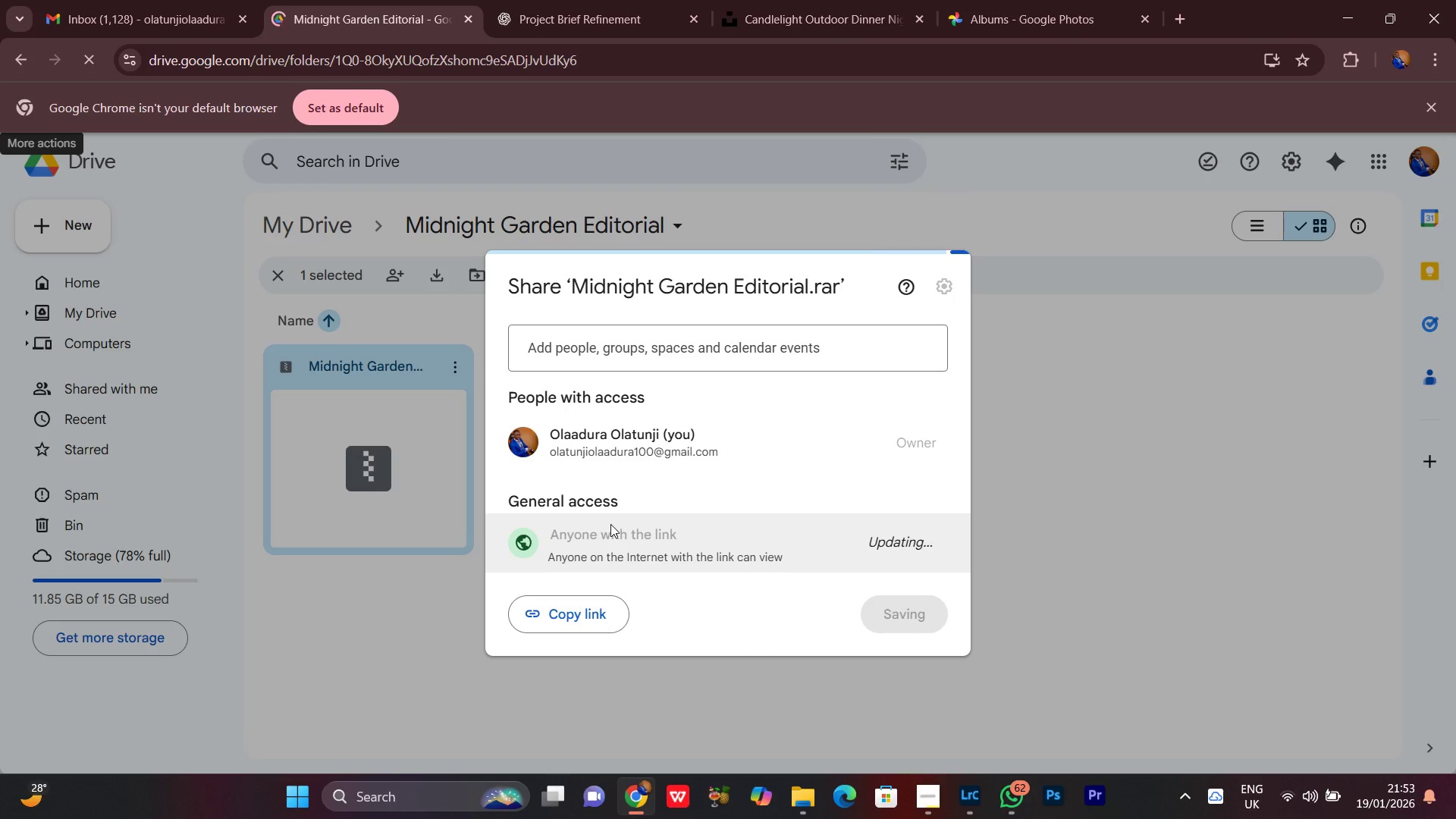 
left_click([570, 610])
 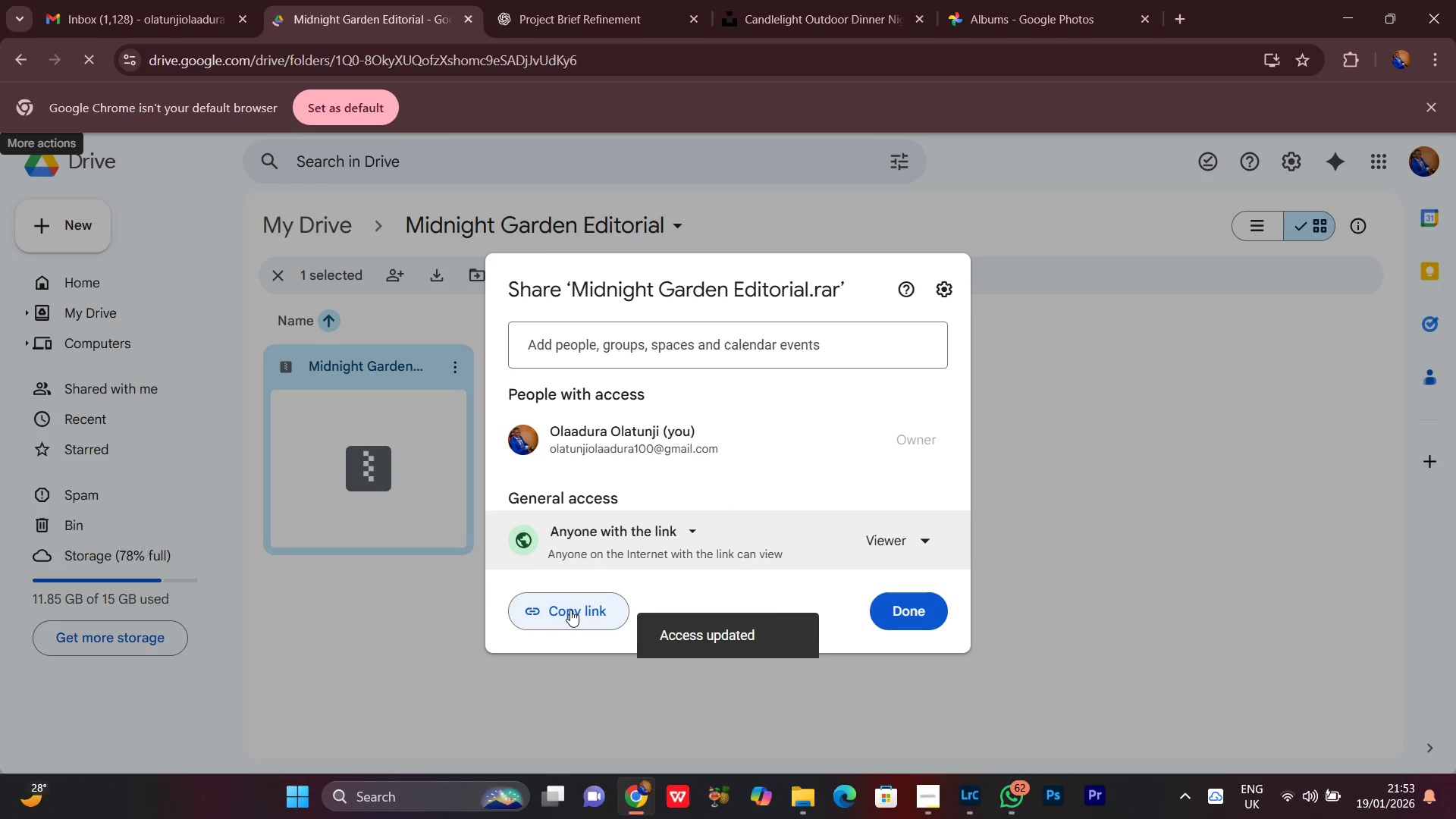 
double_click([570, 610])
 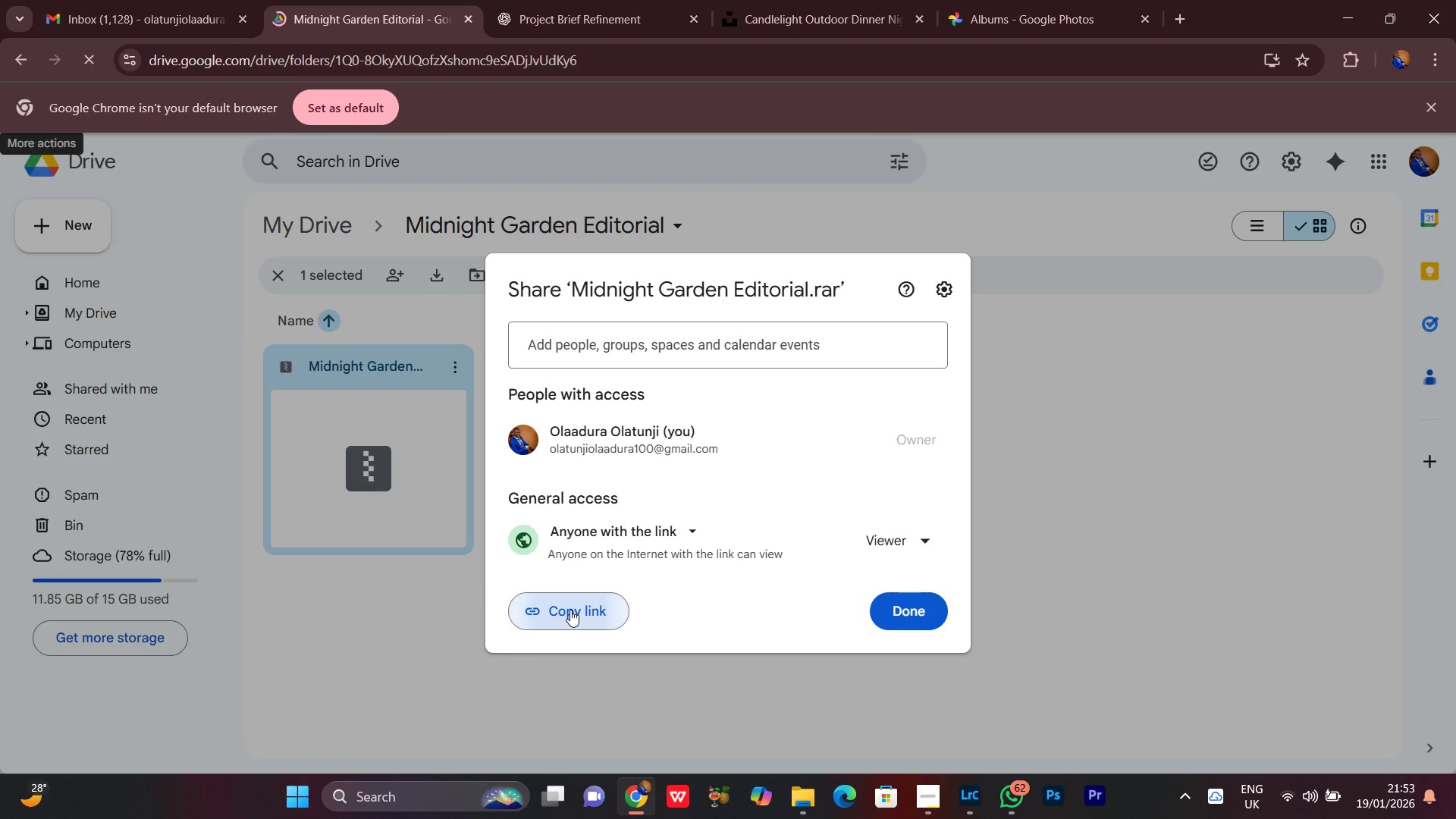 